 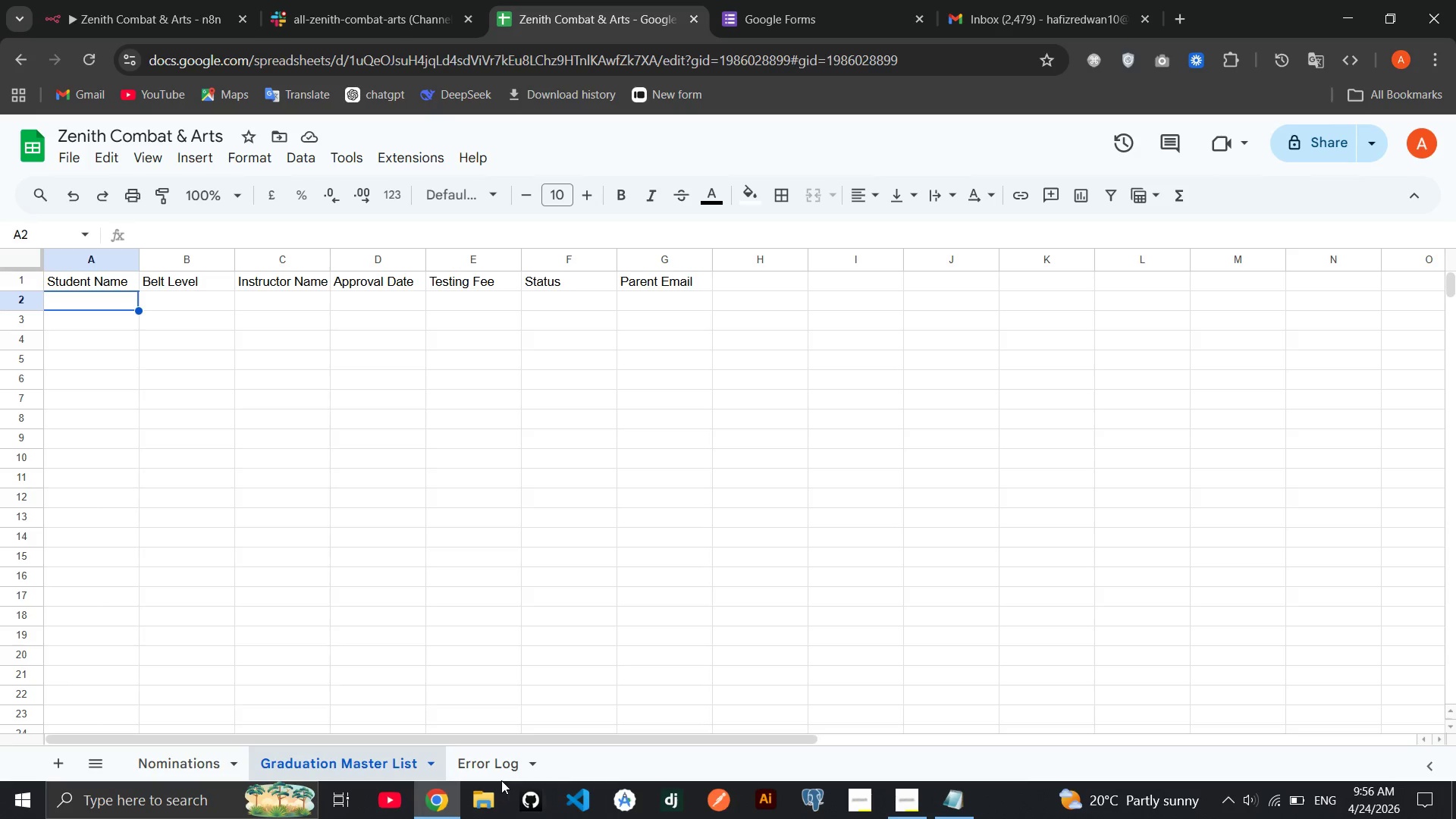 
left_click([166, 0])
 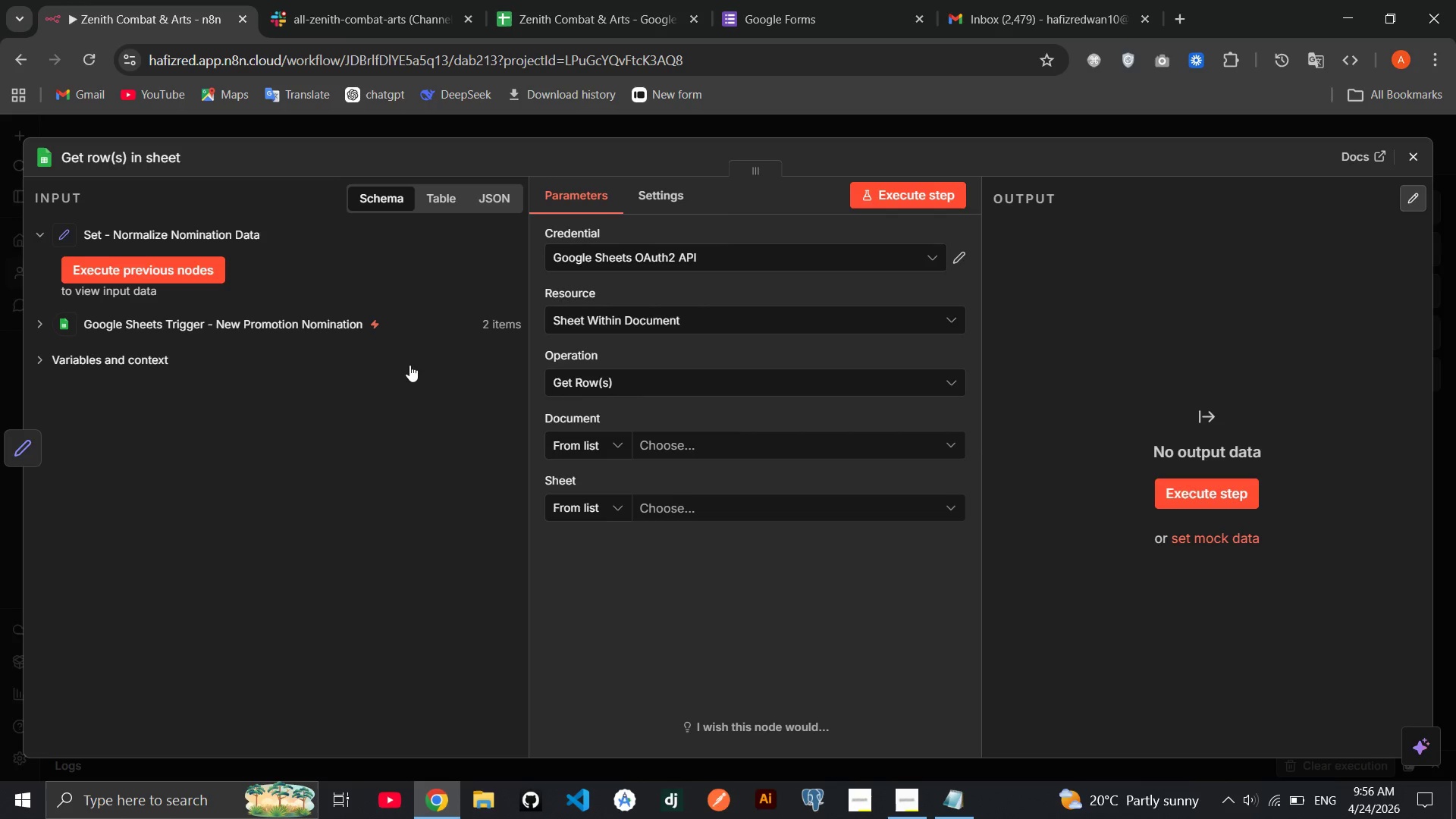 
left_click([754, 435])
 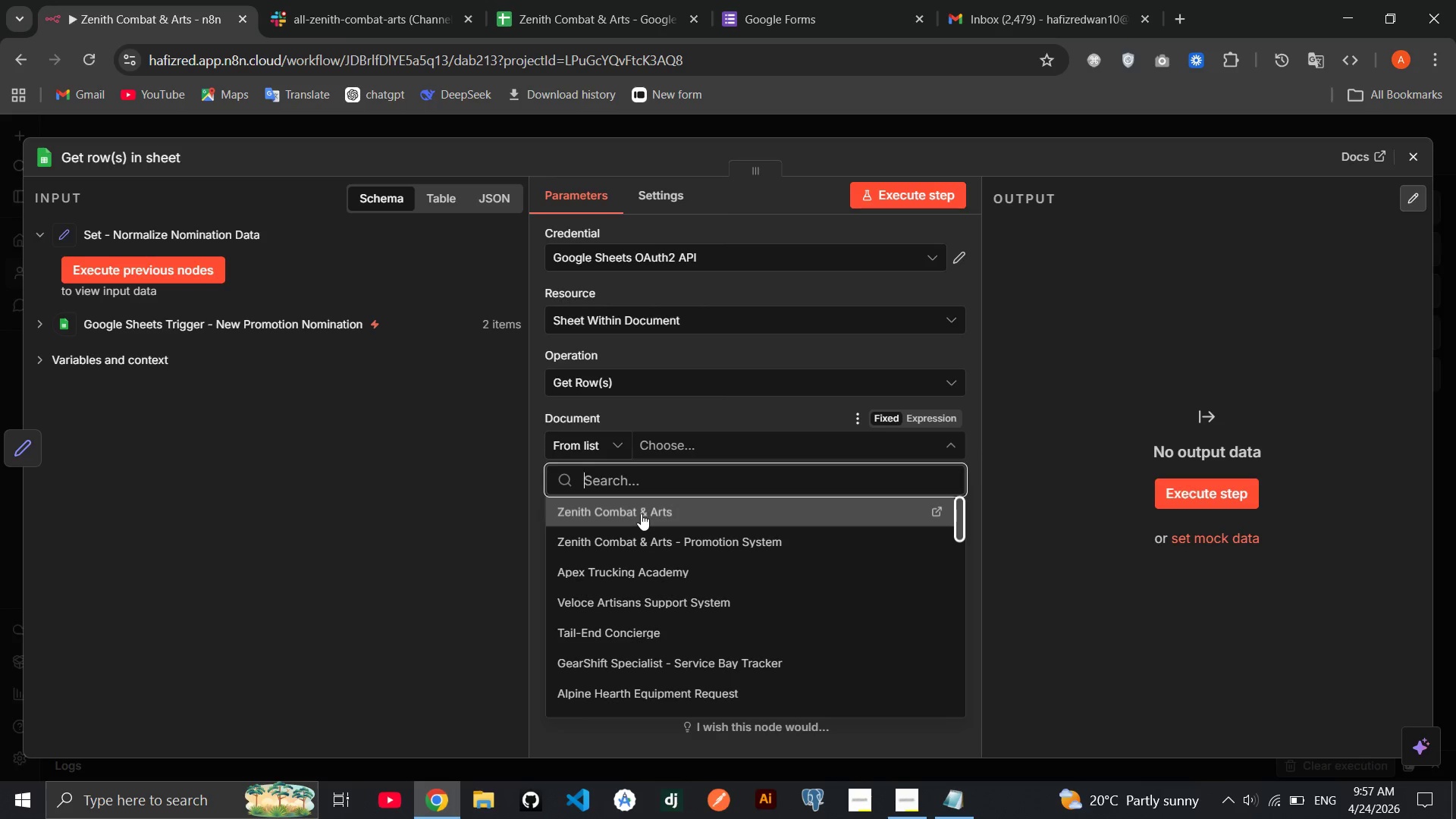 
left_click([638, 506])
 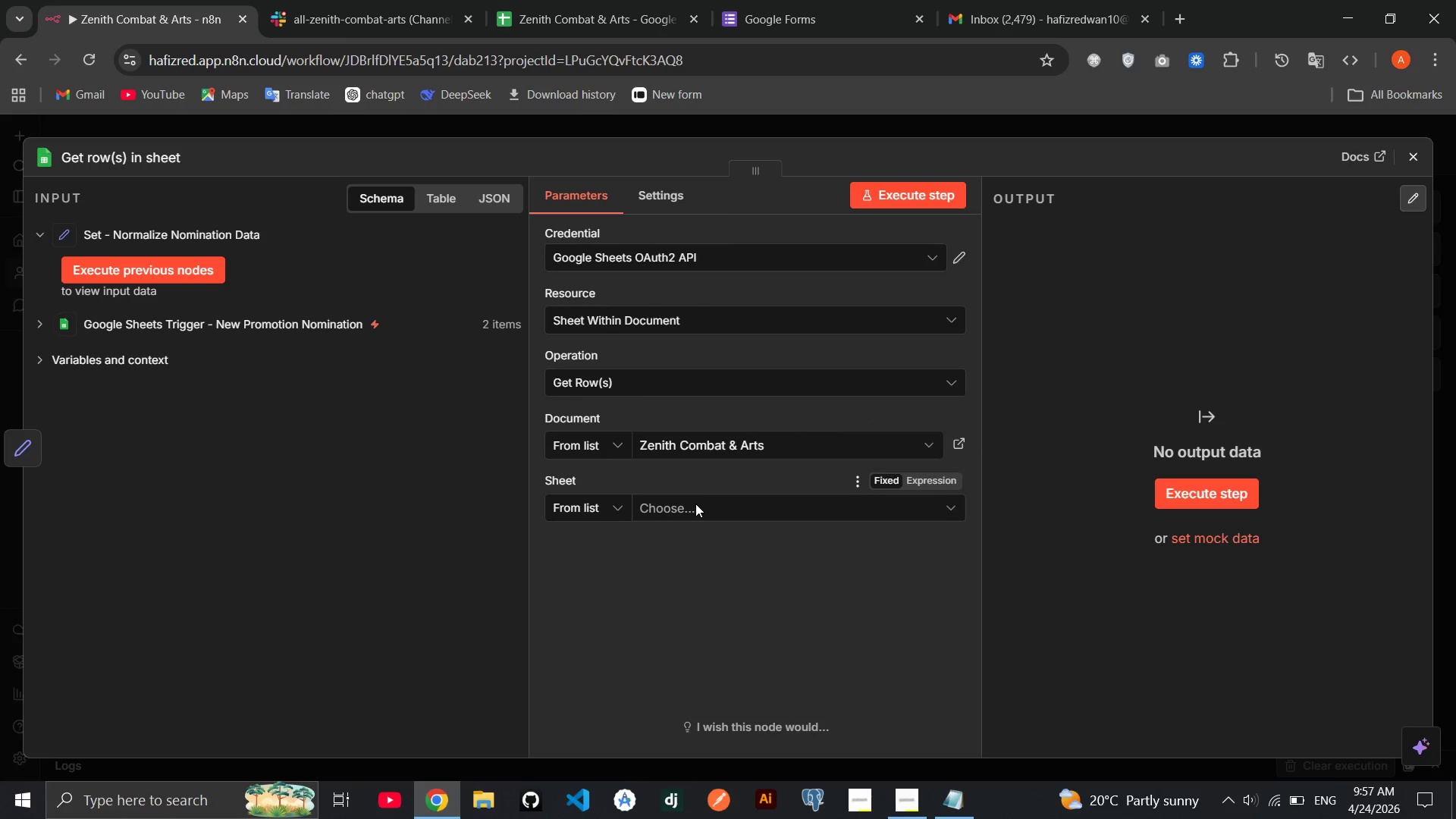 
left_click([695, 504])
 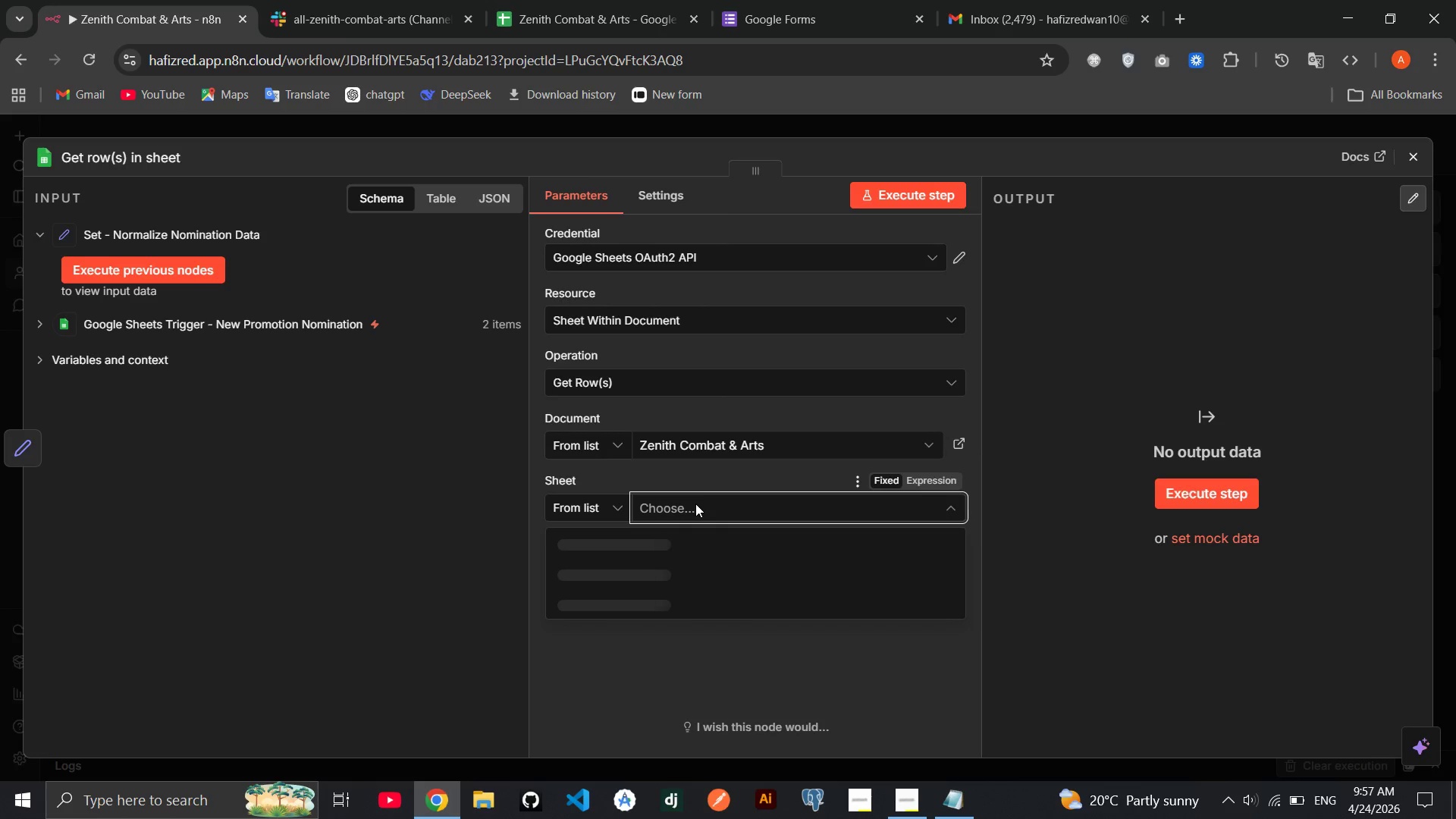 
mouse_move([632, 556])
 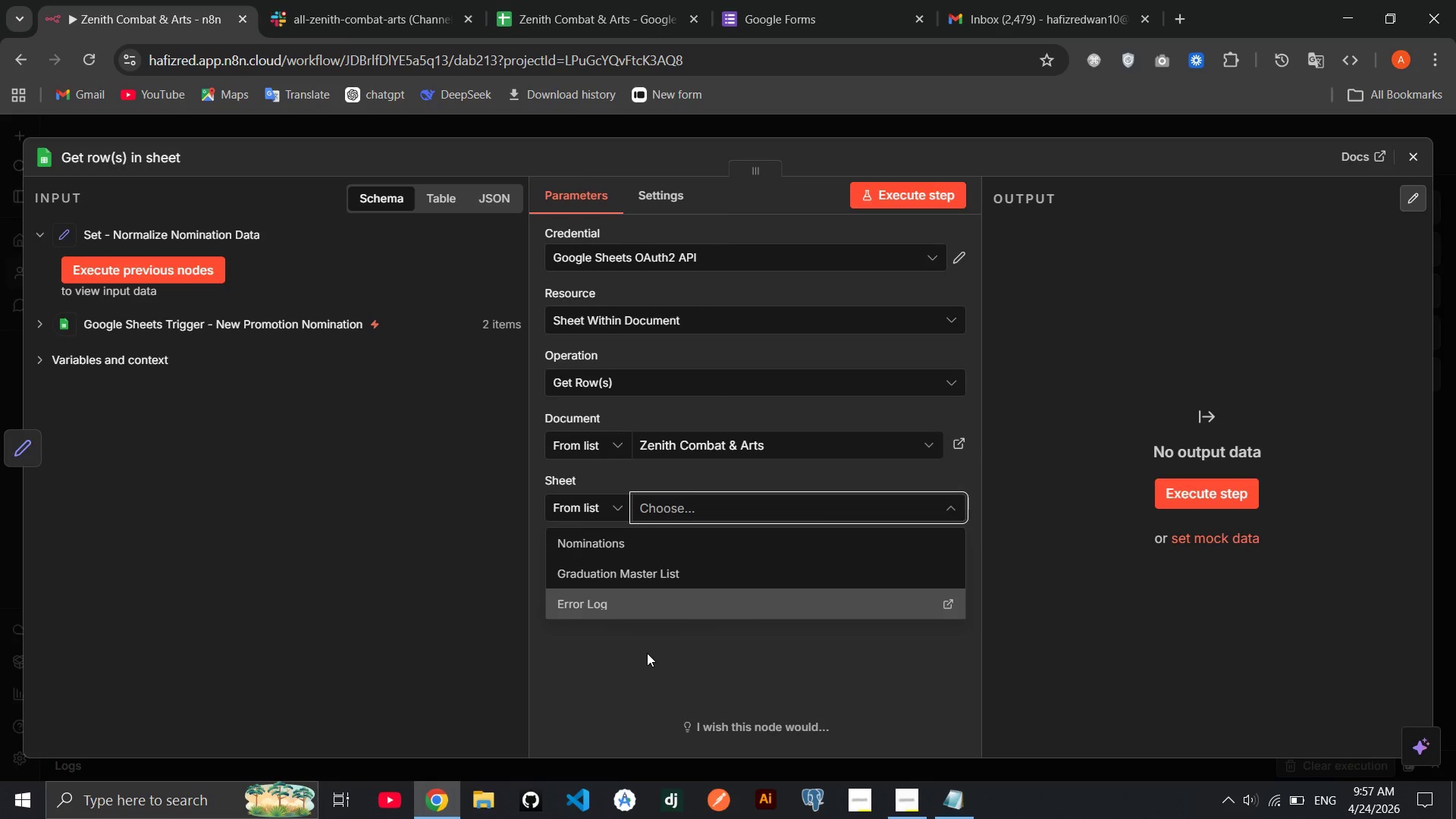 
left_click([647, 653])
 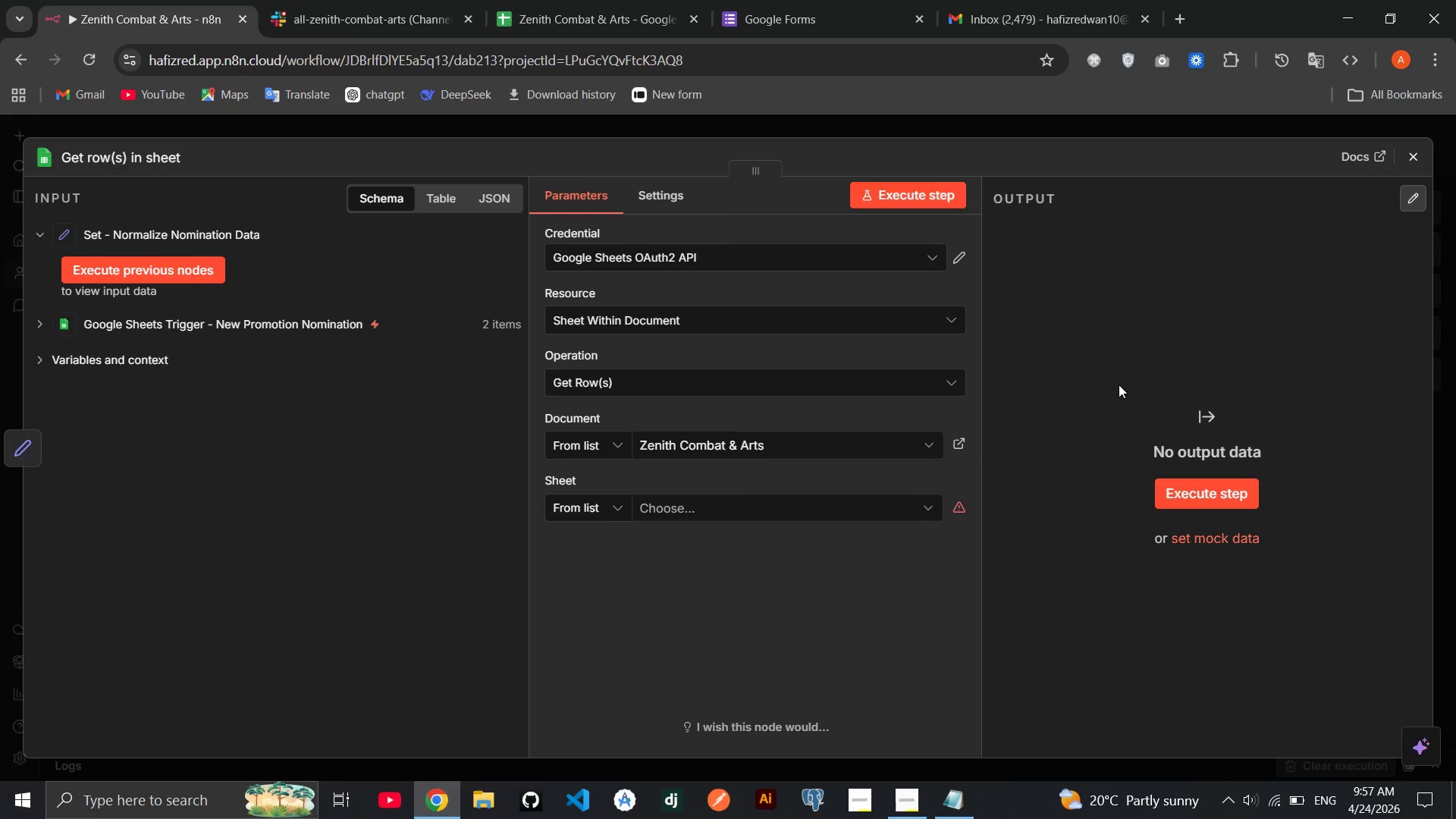 
wait(6.64)
 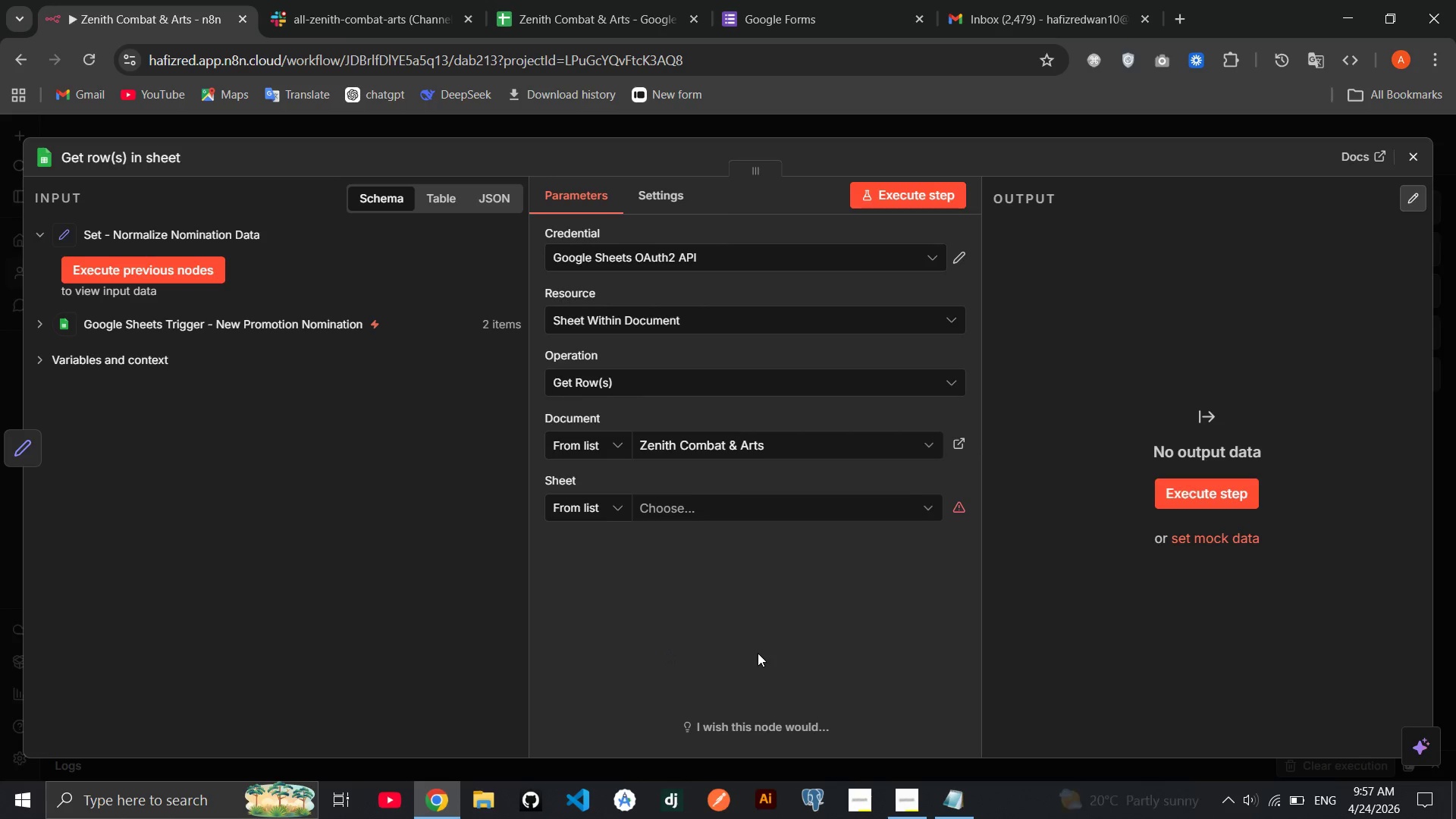 
left_click([622, 0])
 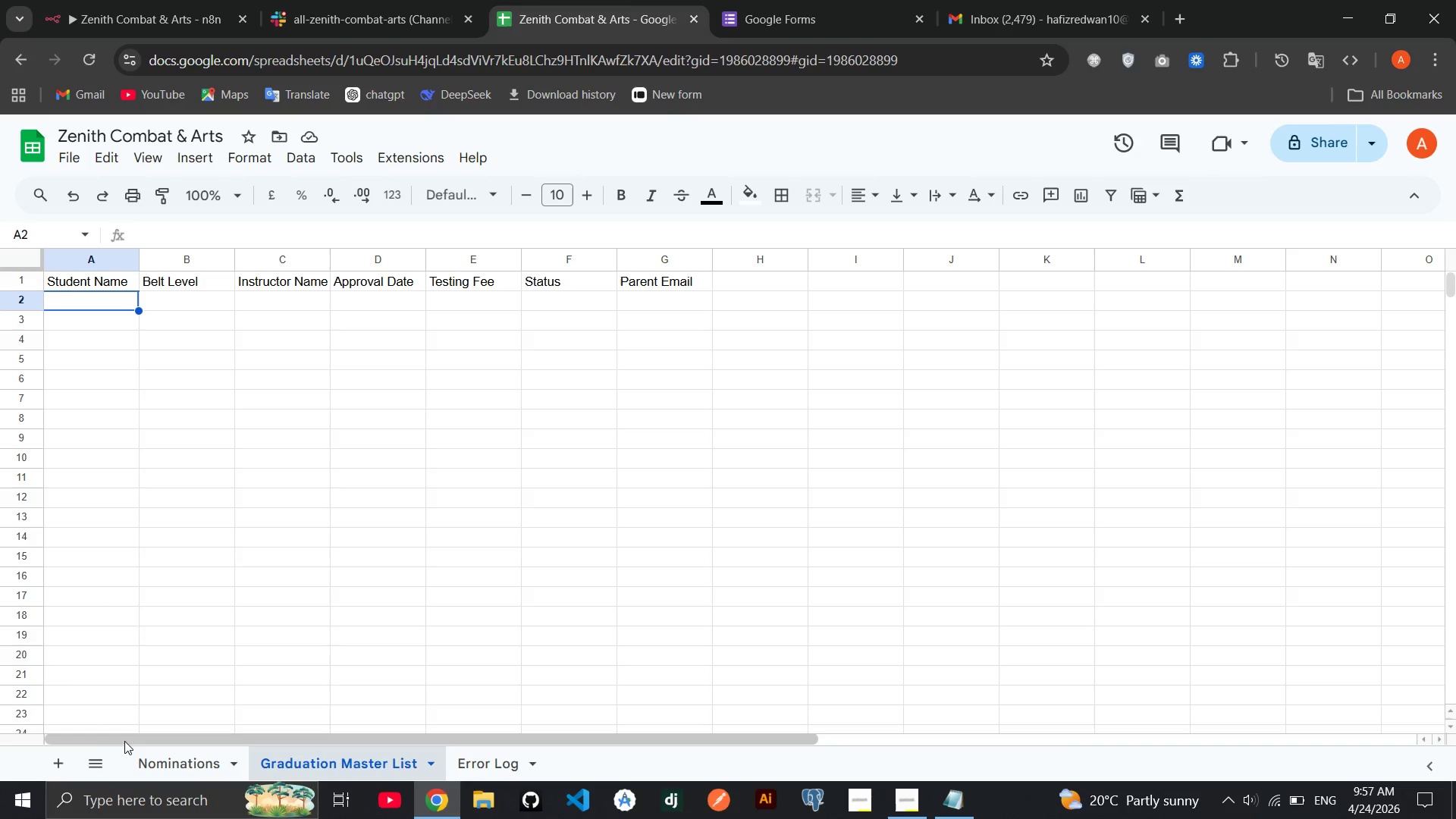 
left_click([59, 762])
 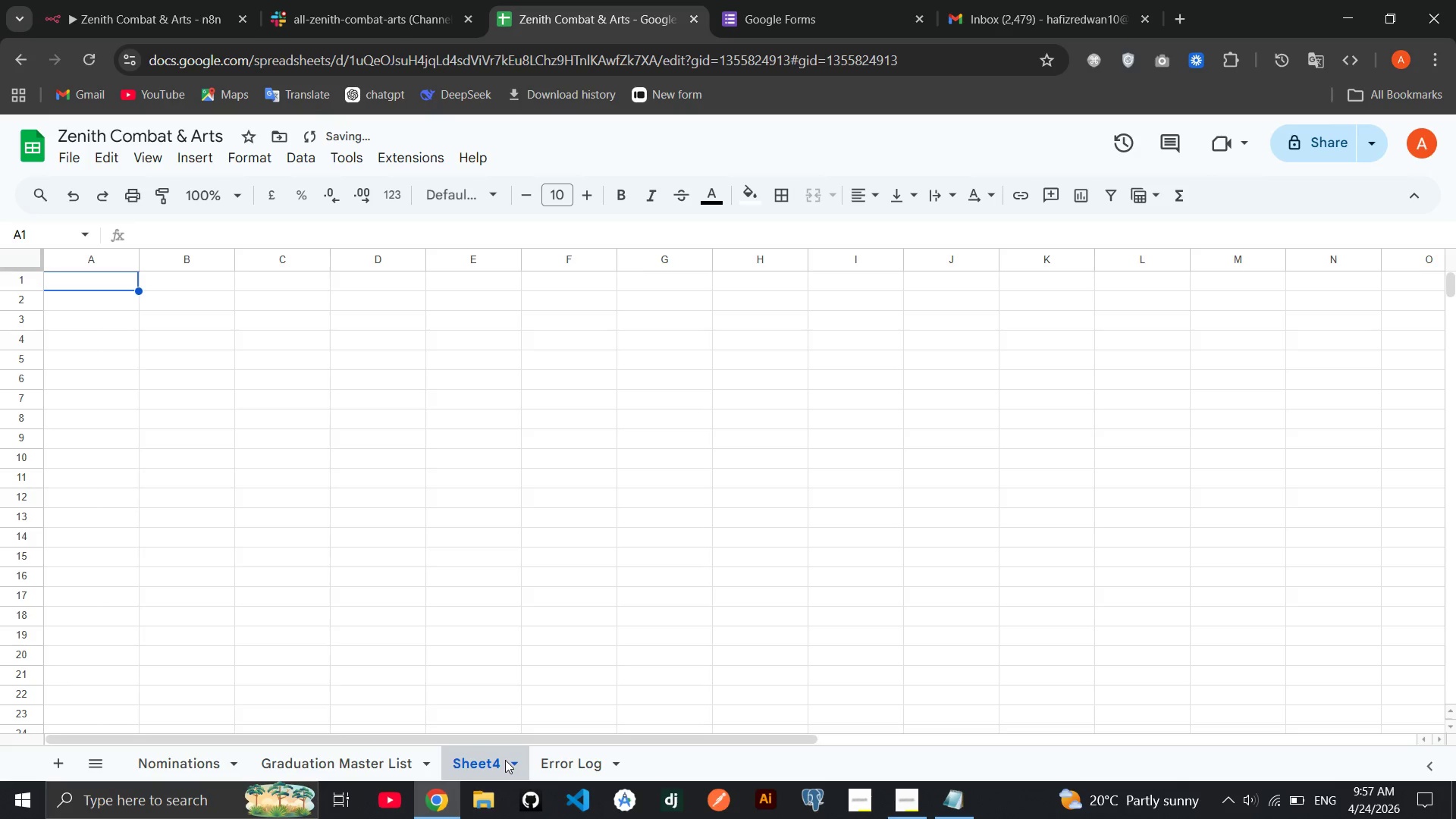 
left_click([507, 761])
 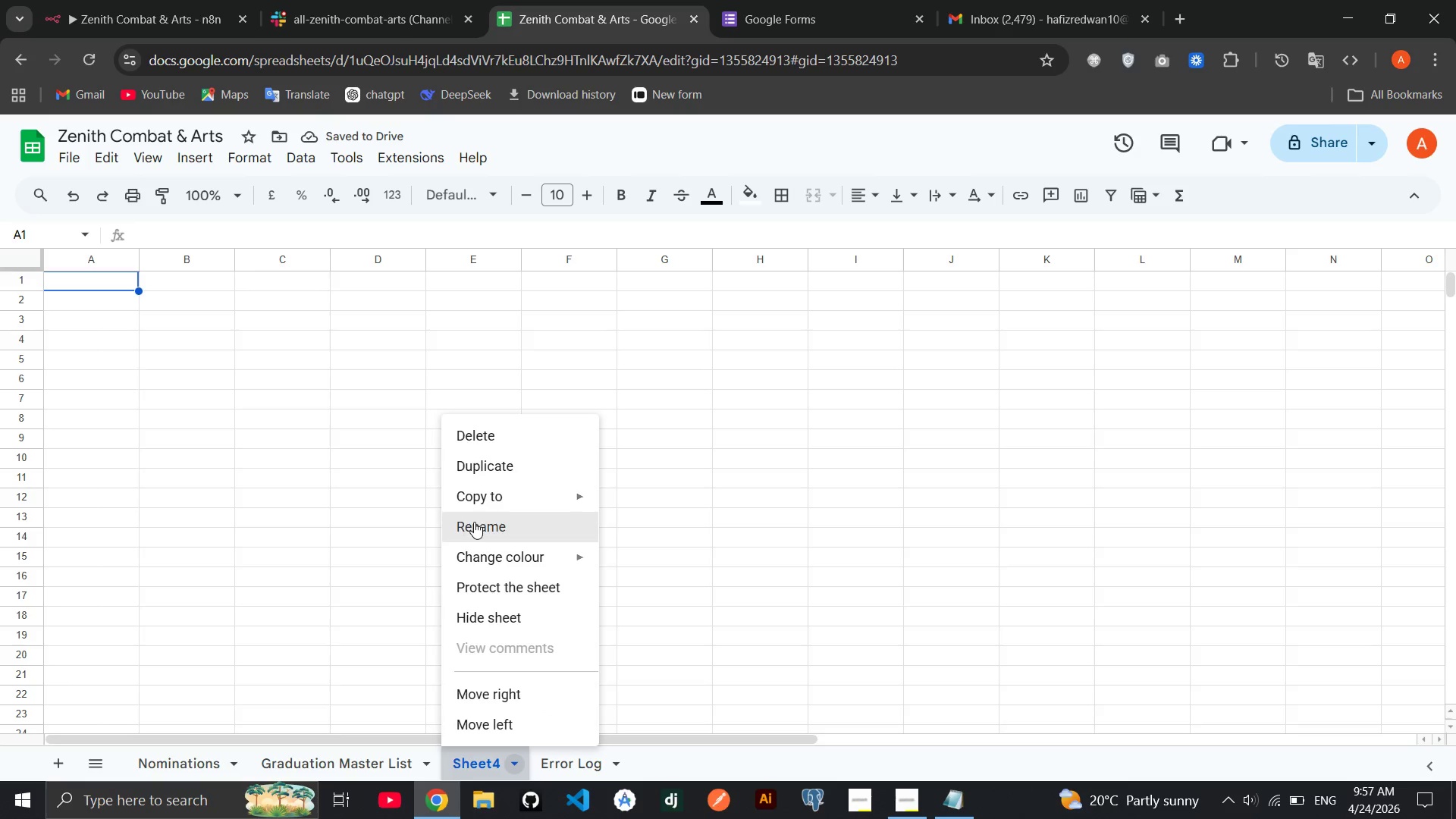 
left_click([474, 522])
 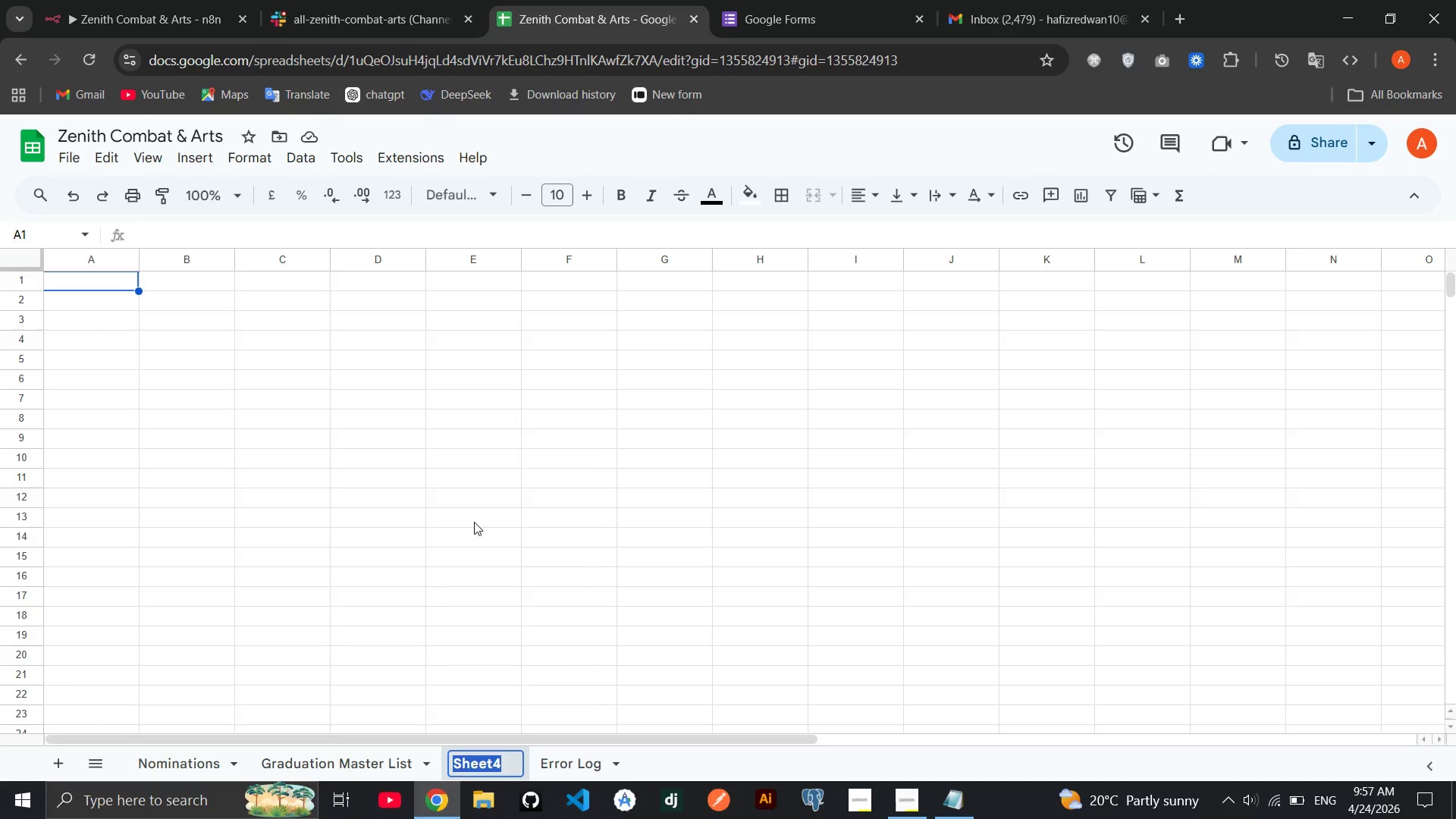 
key(Backspace)
 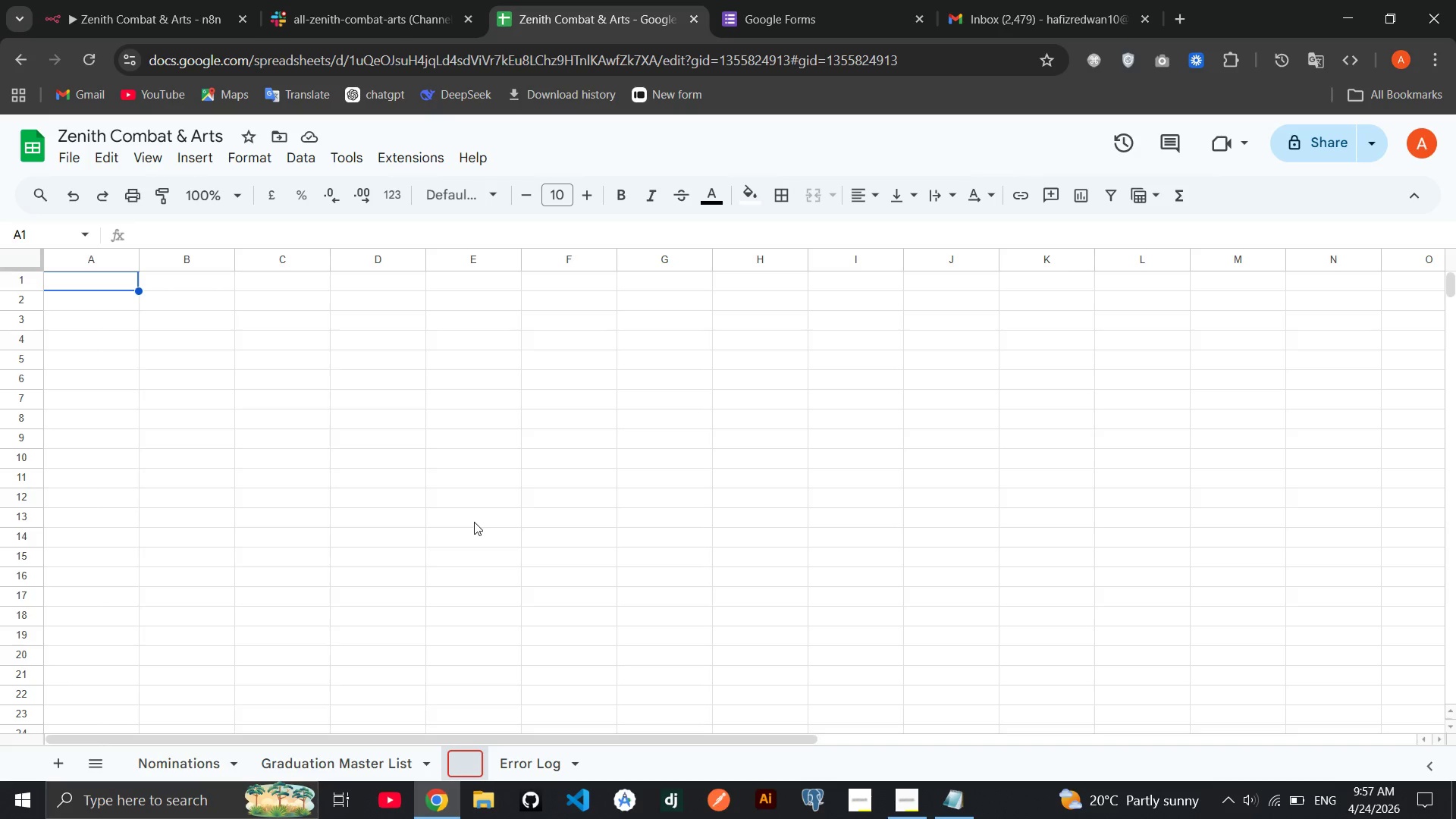 
wait(6.25)
 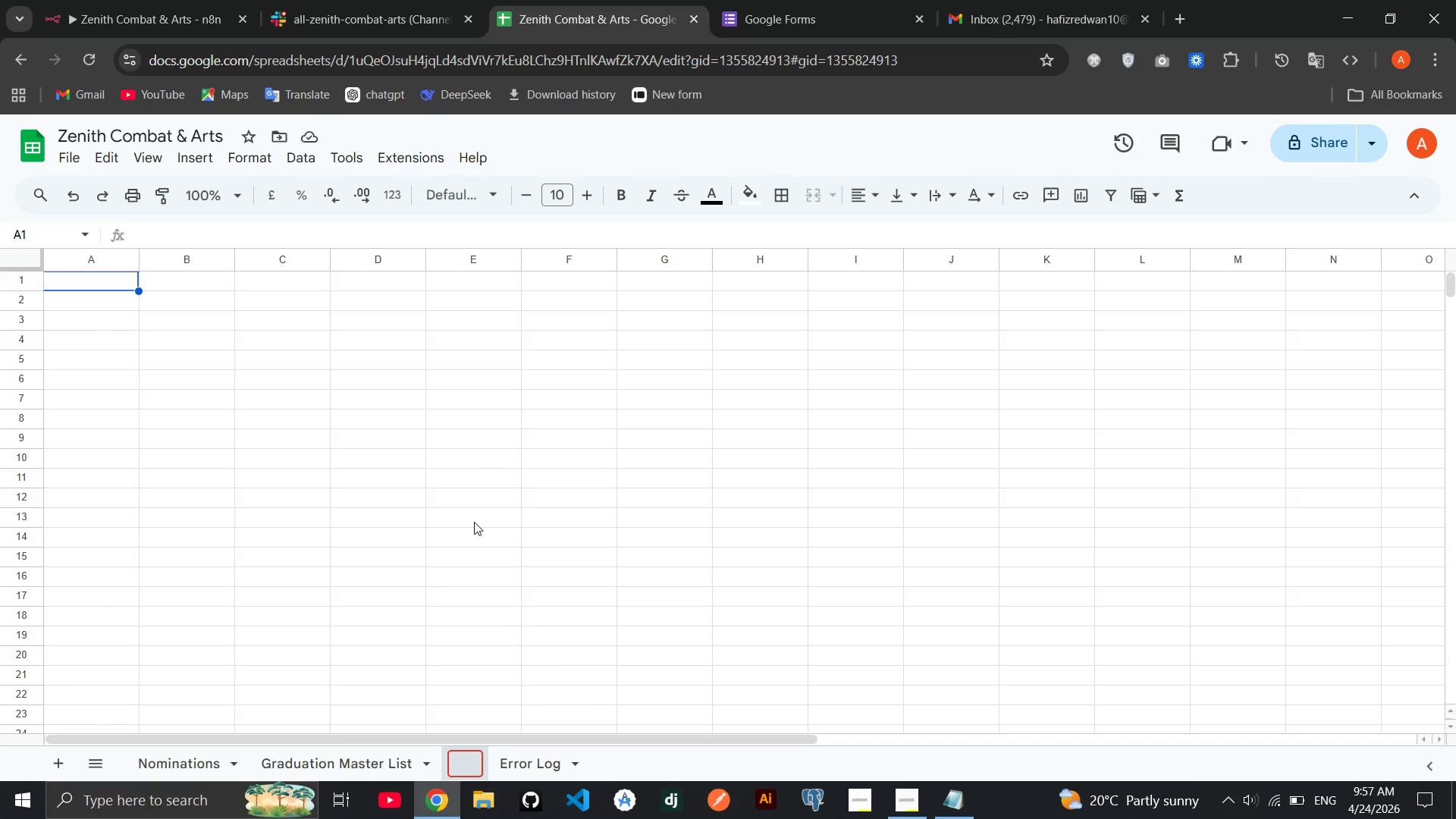 
type(Hour)
 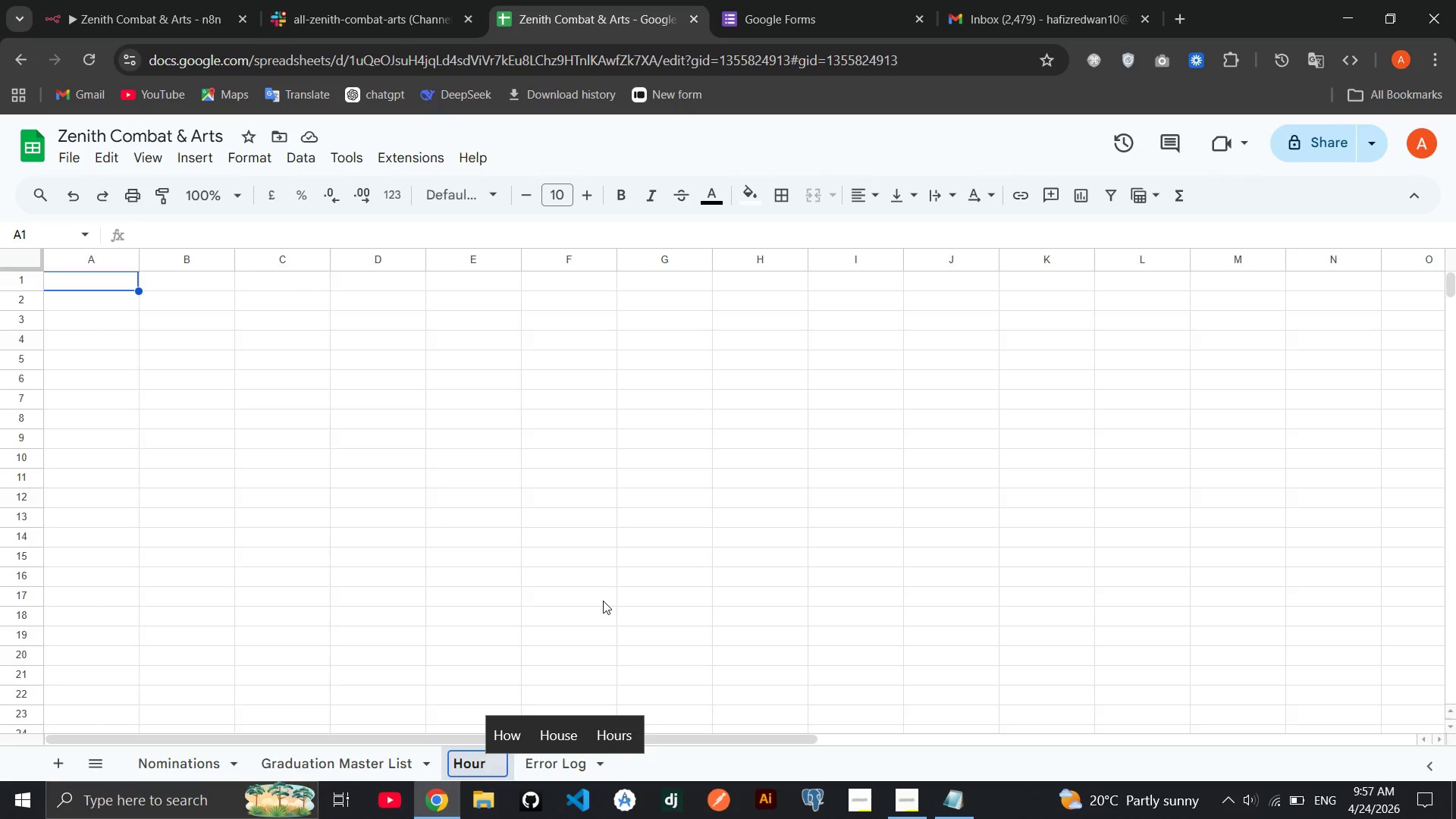 
type( Requirements)
 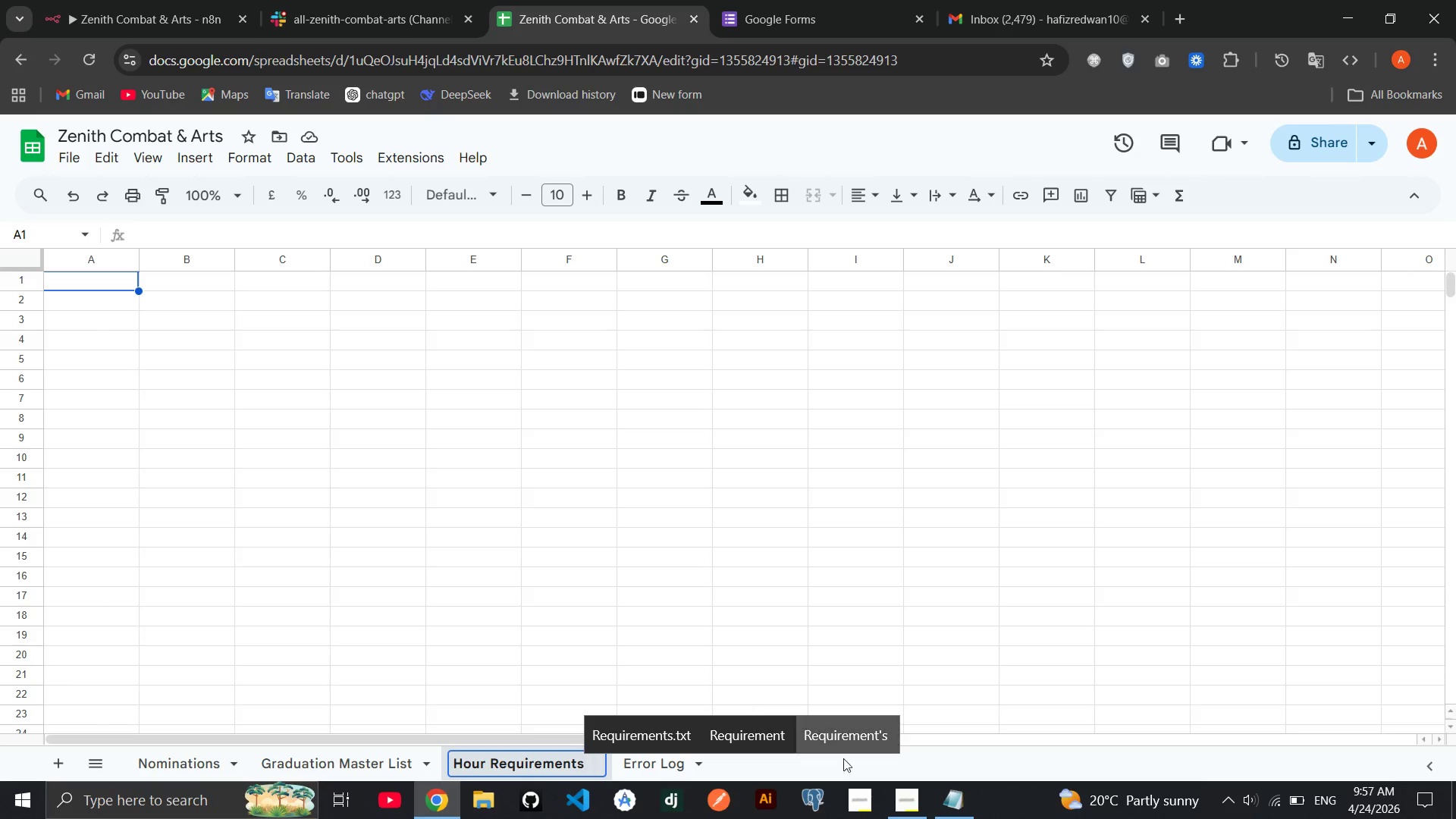 
left_click([902, 792])